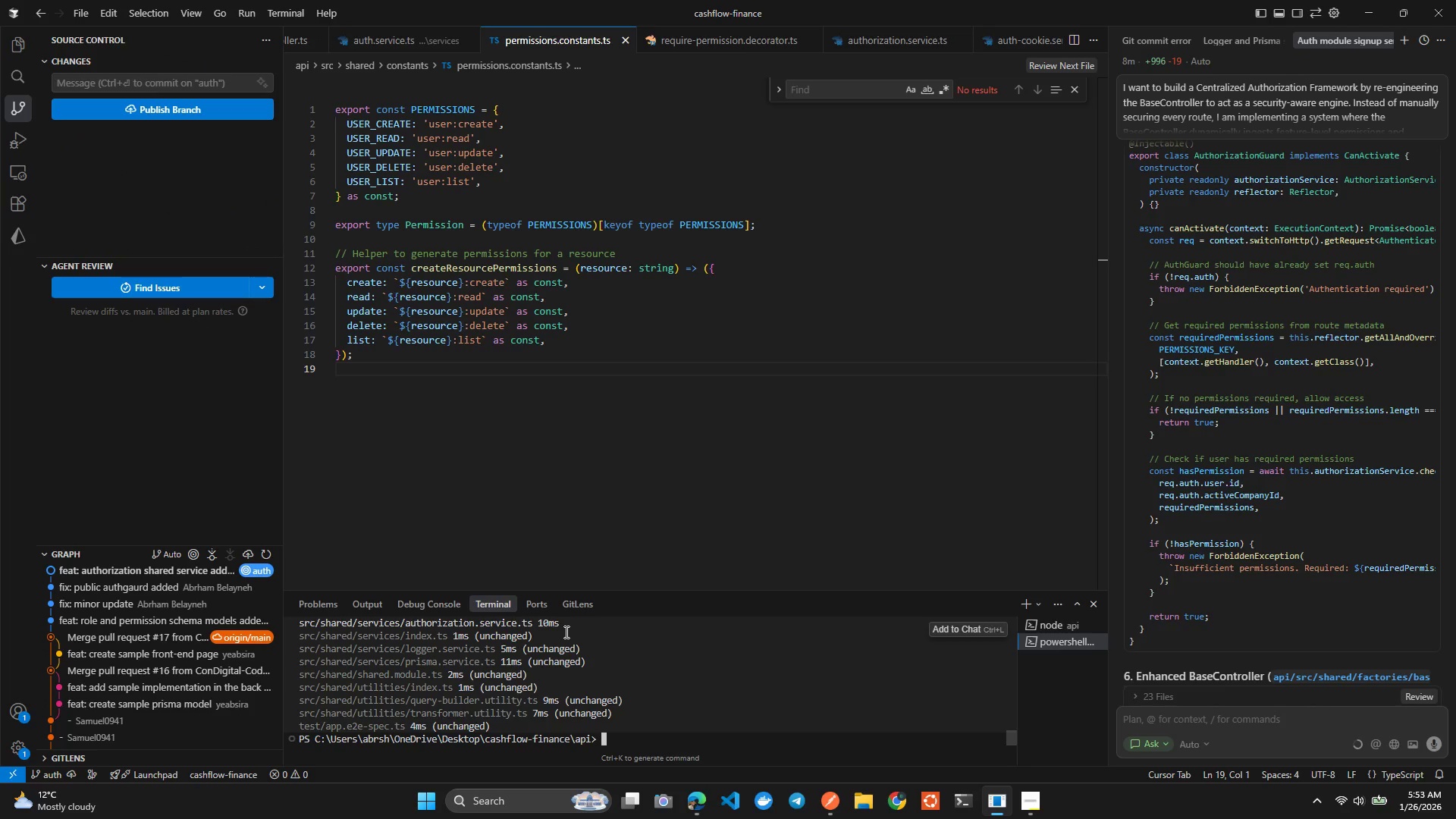 
type(clear)
 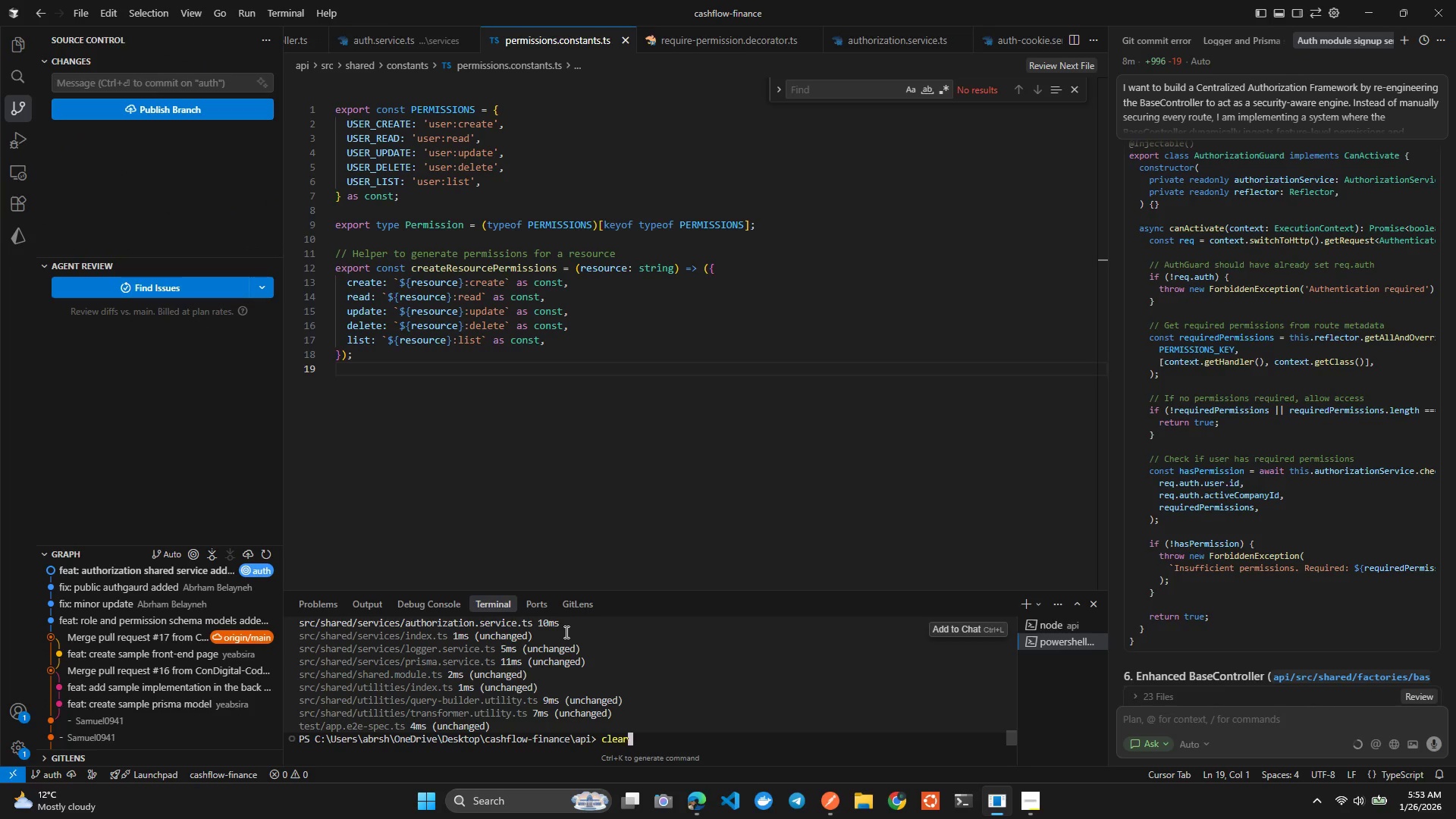 
key(Enter)
 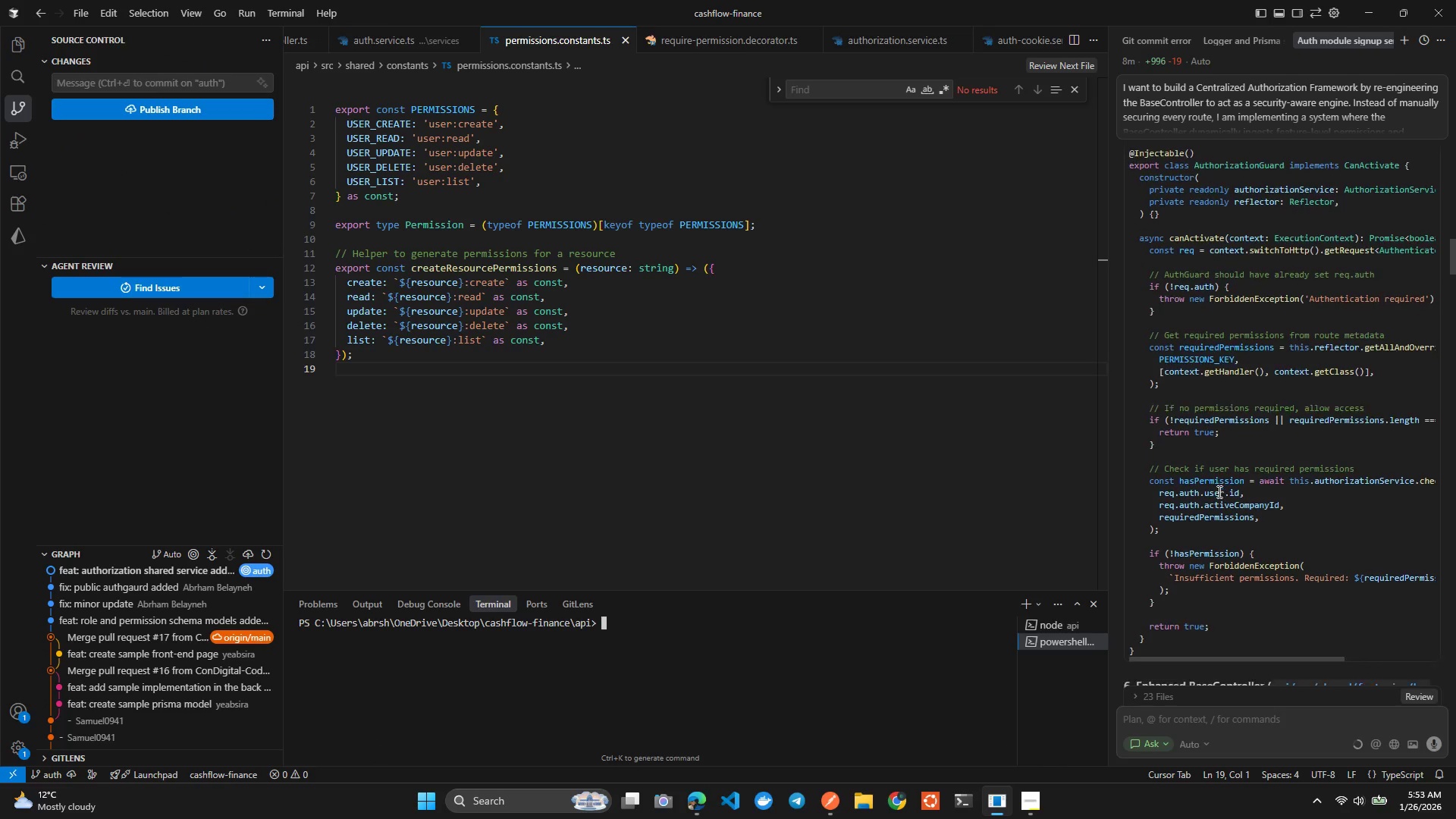 
wait(9.31)
 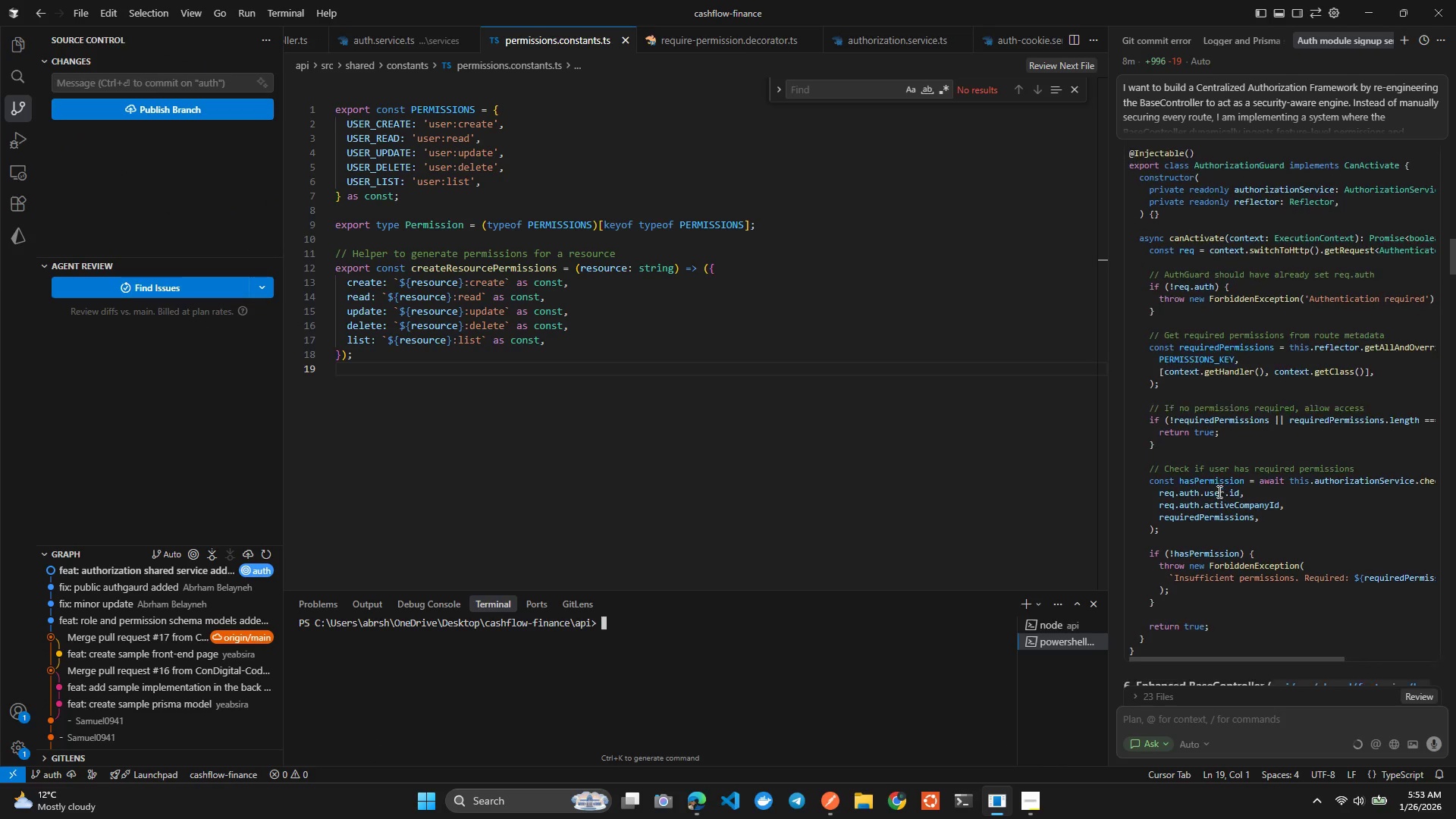 
left_click([27, 43])
 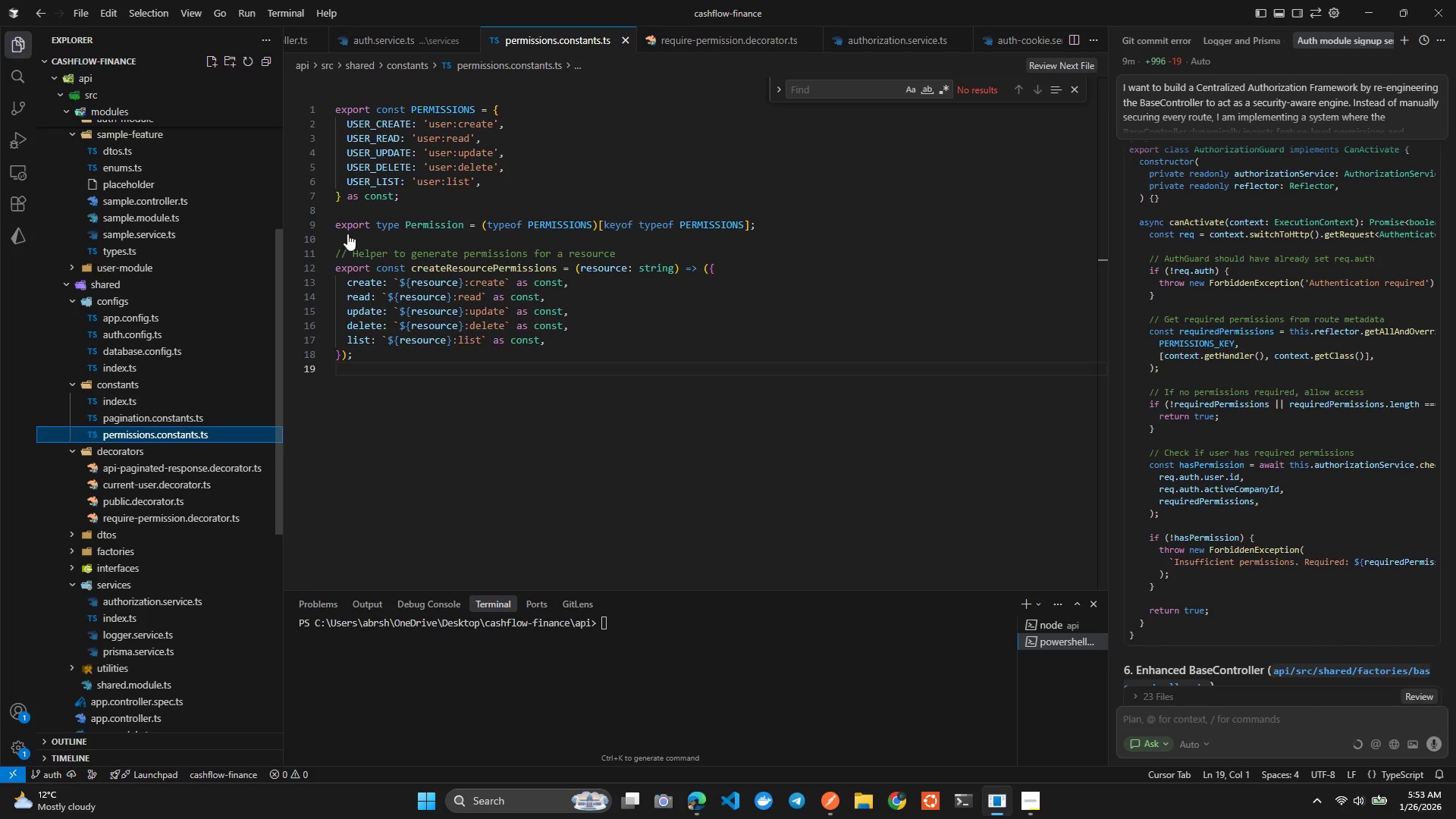 
left_click([373, 253])
 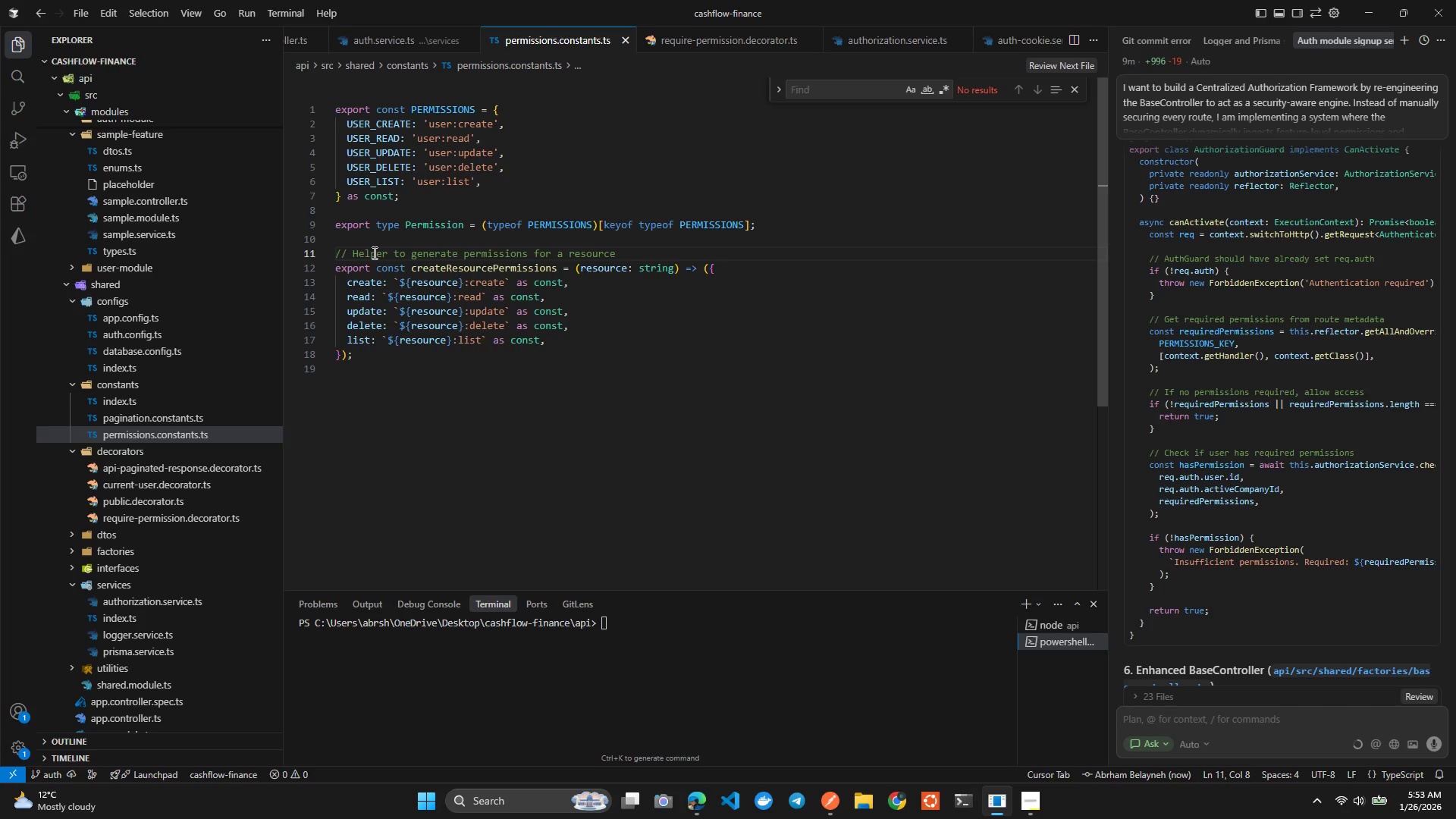 
wait(15.7)
 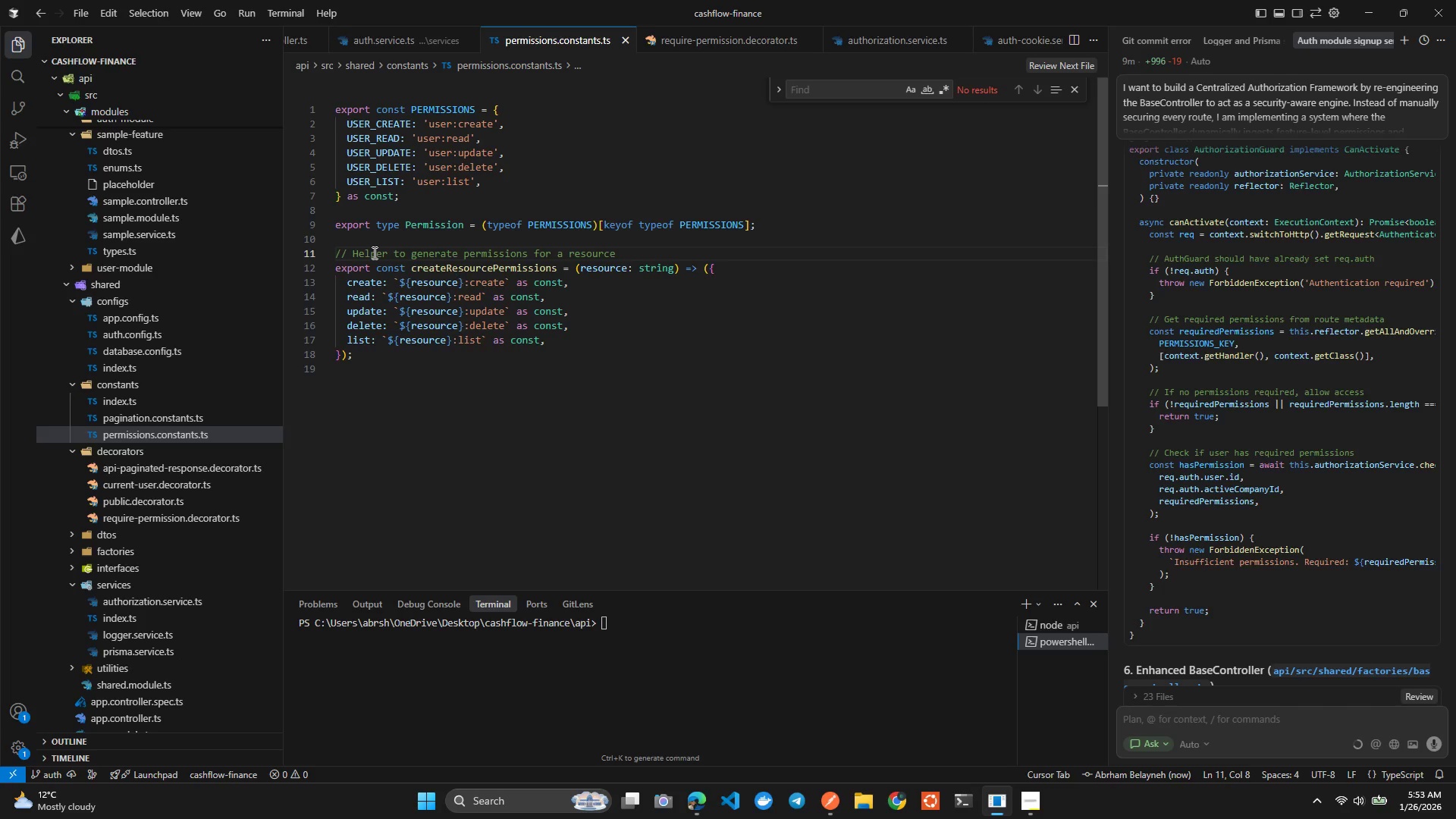 
left_click_drag(start_coordinate=[429, 293], to_coordinate=[433, 301])
 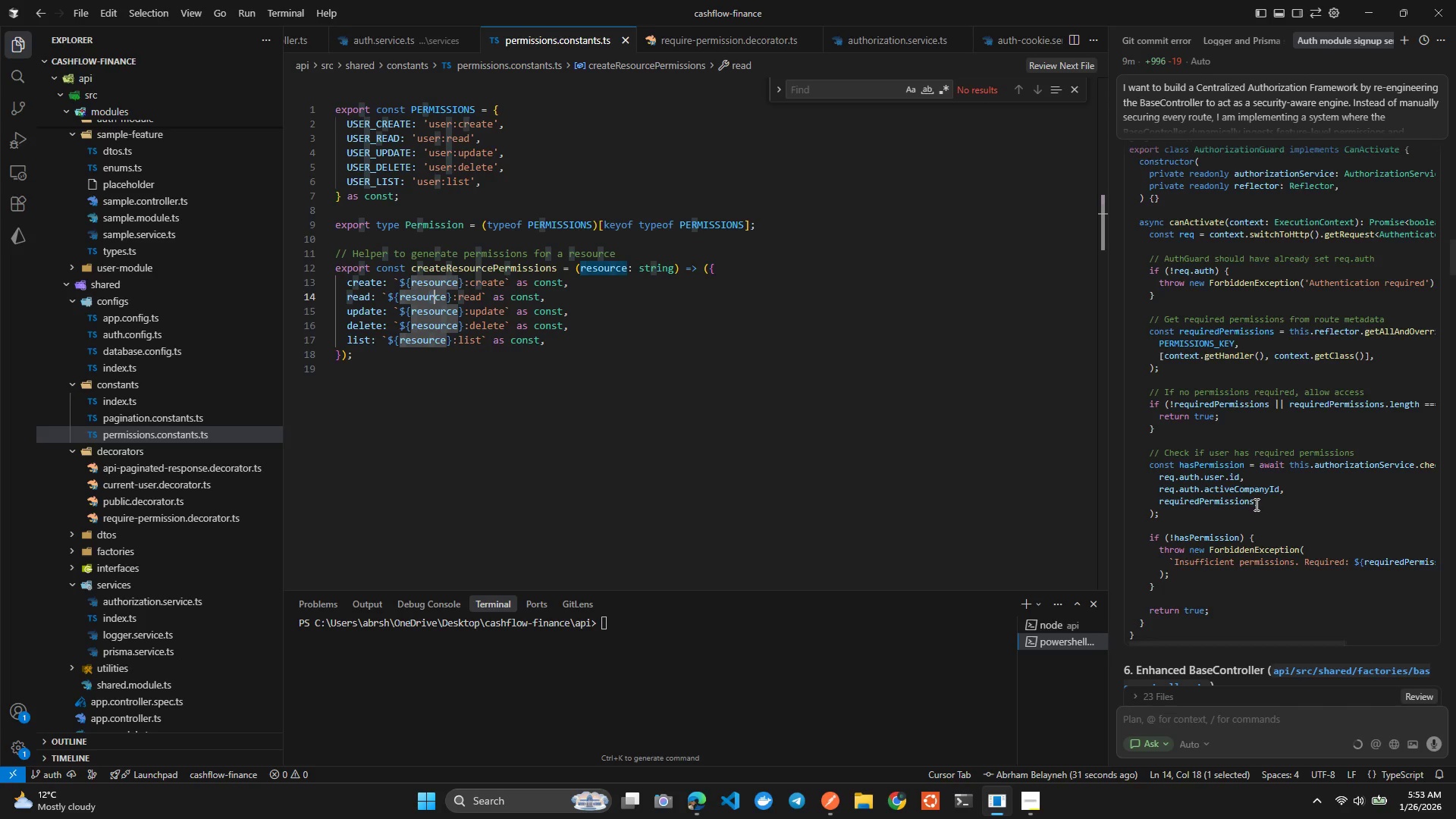 
wait(10.38)
 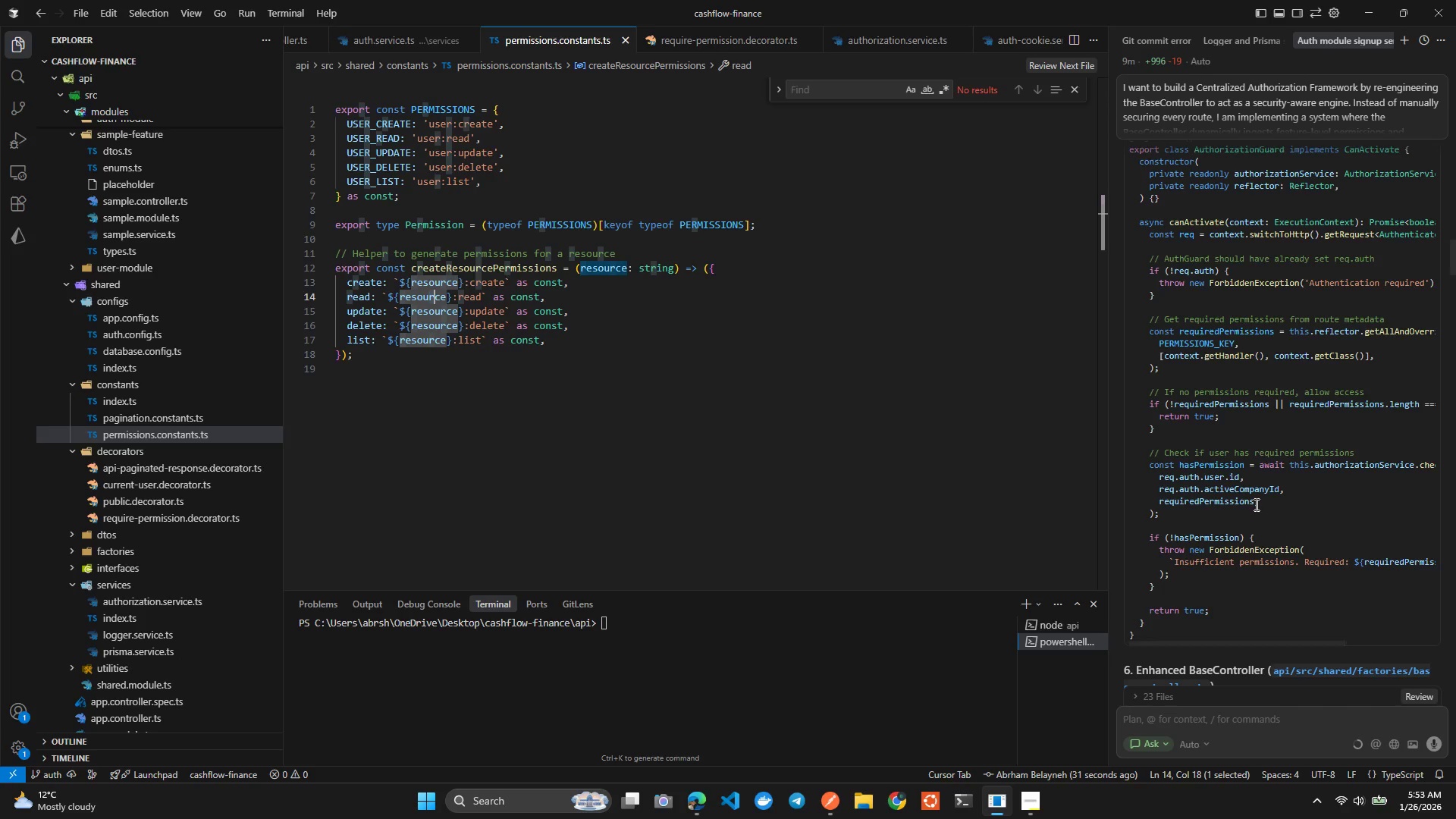 
left_click([551, 270])
 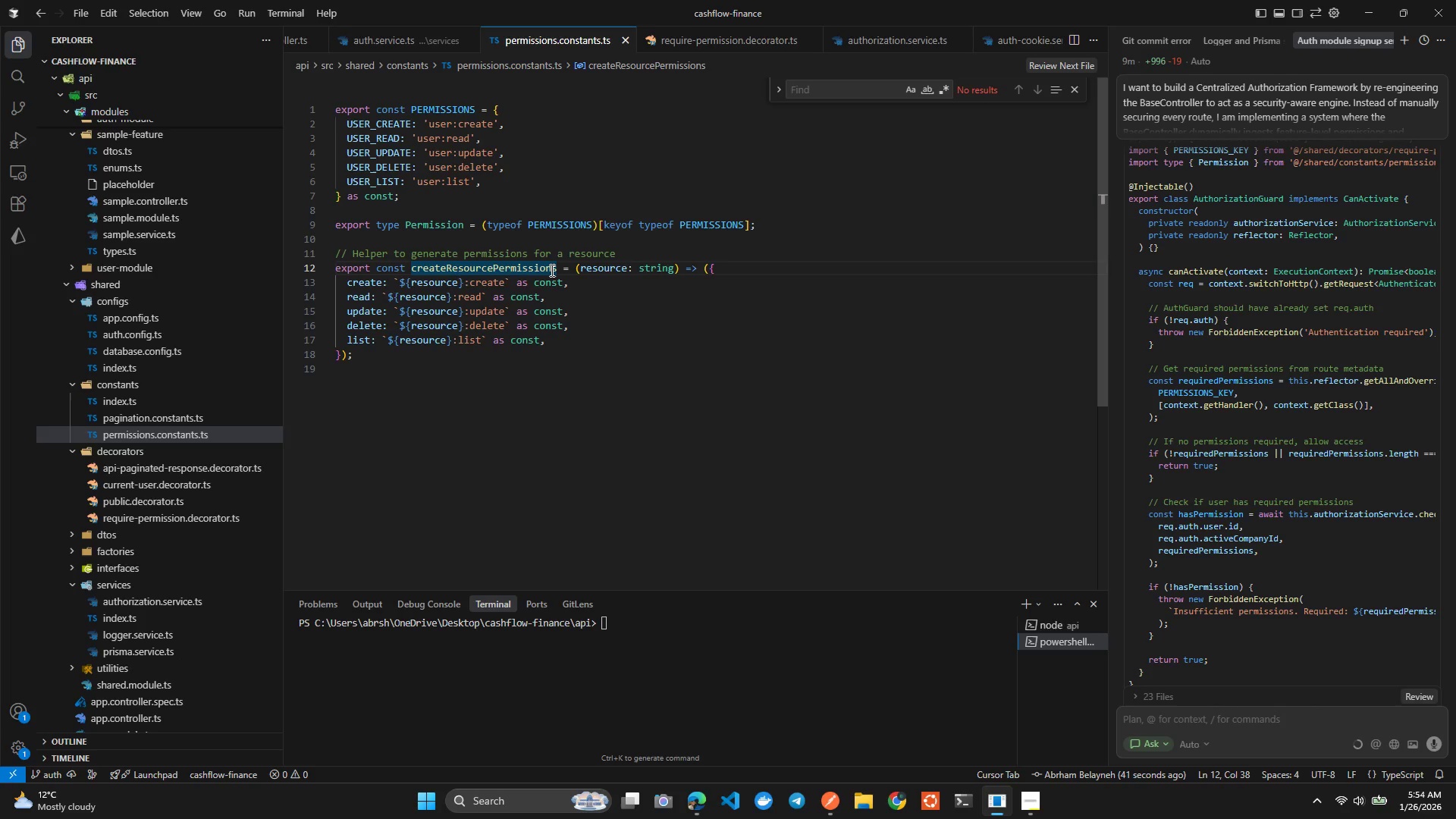 
left_click([620, 290])
 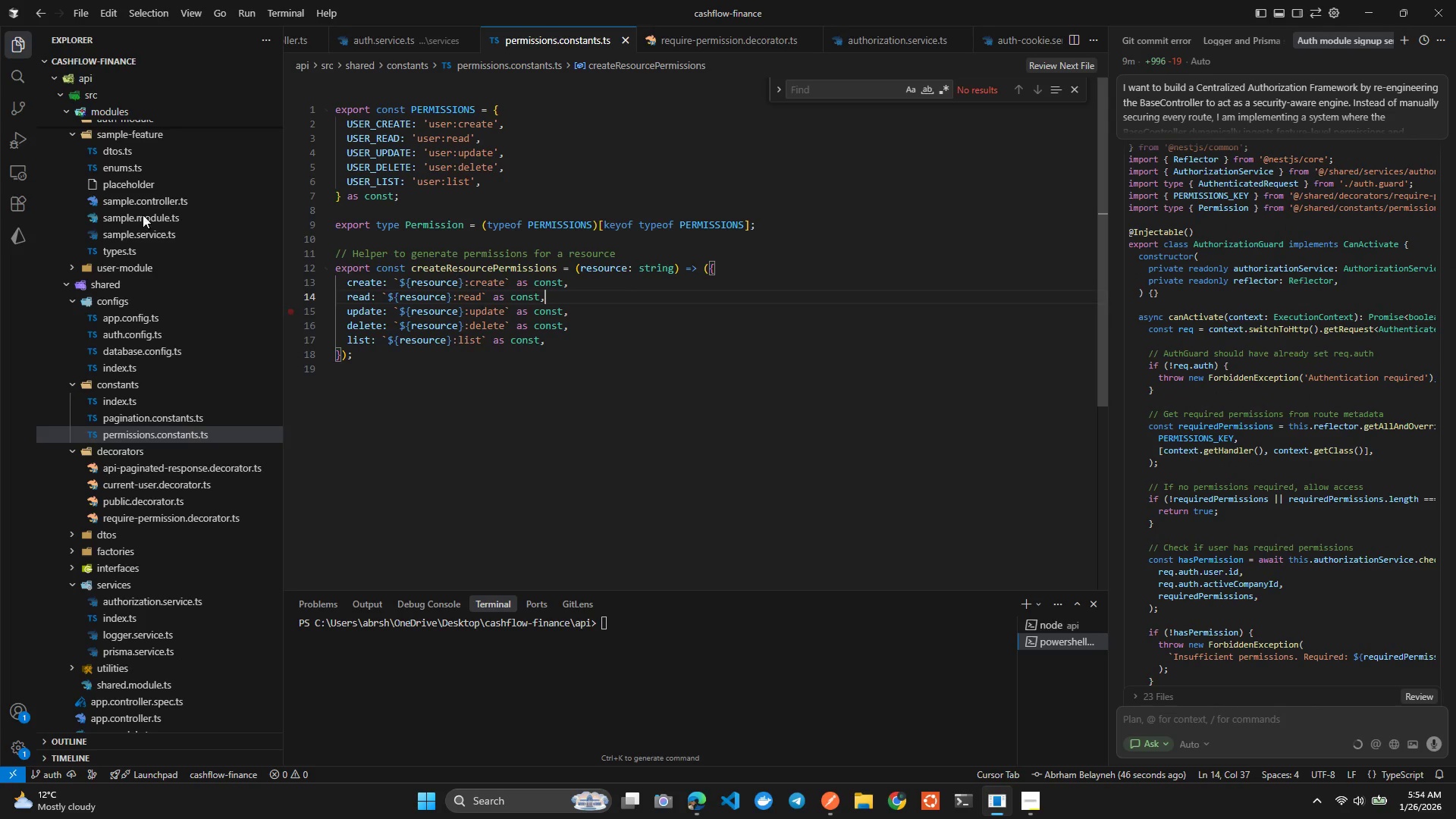 
left_click([679, 652])
 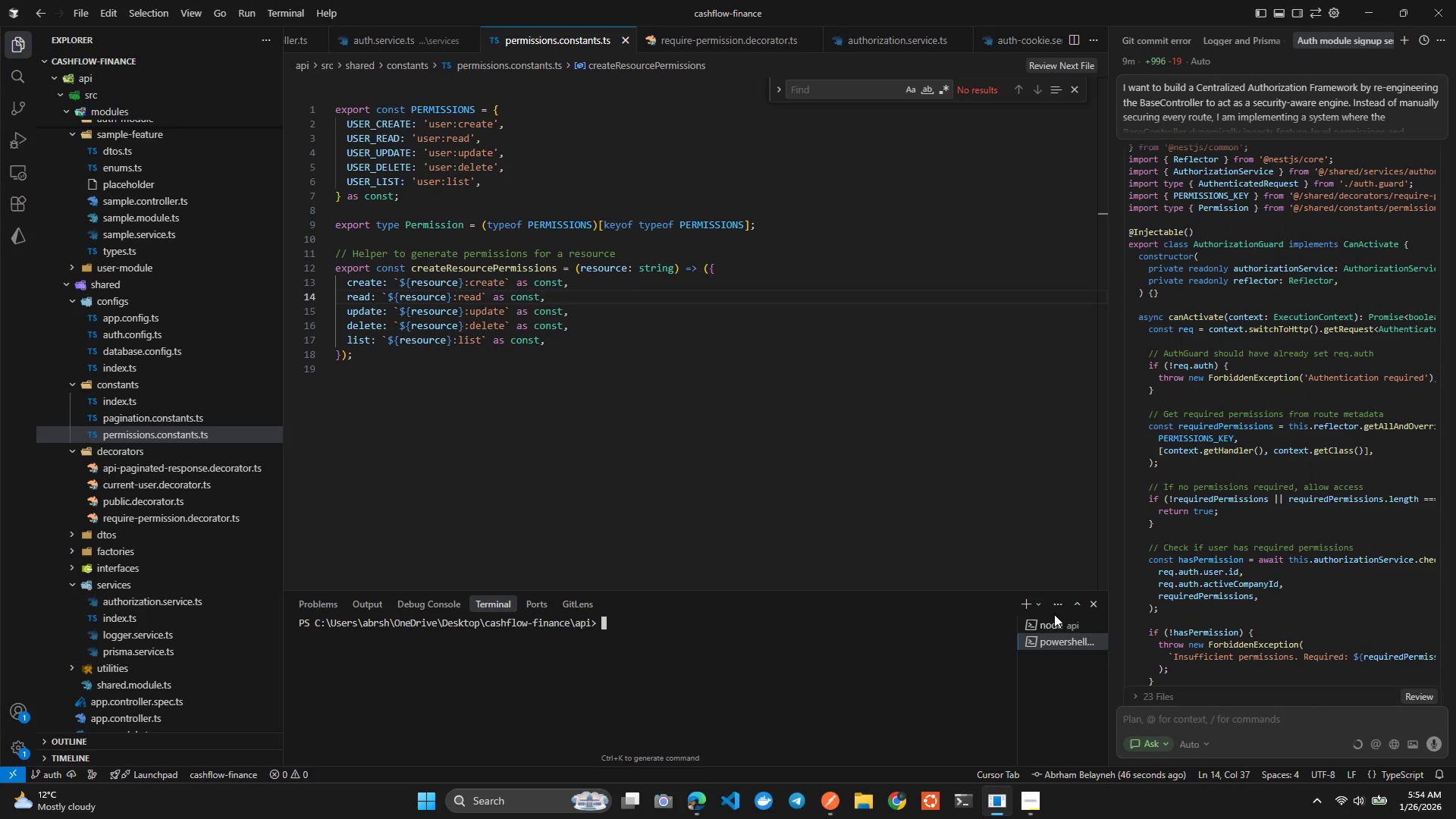 
left_click([1044, 619])
 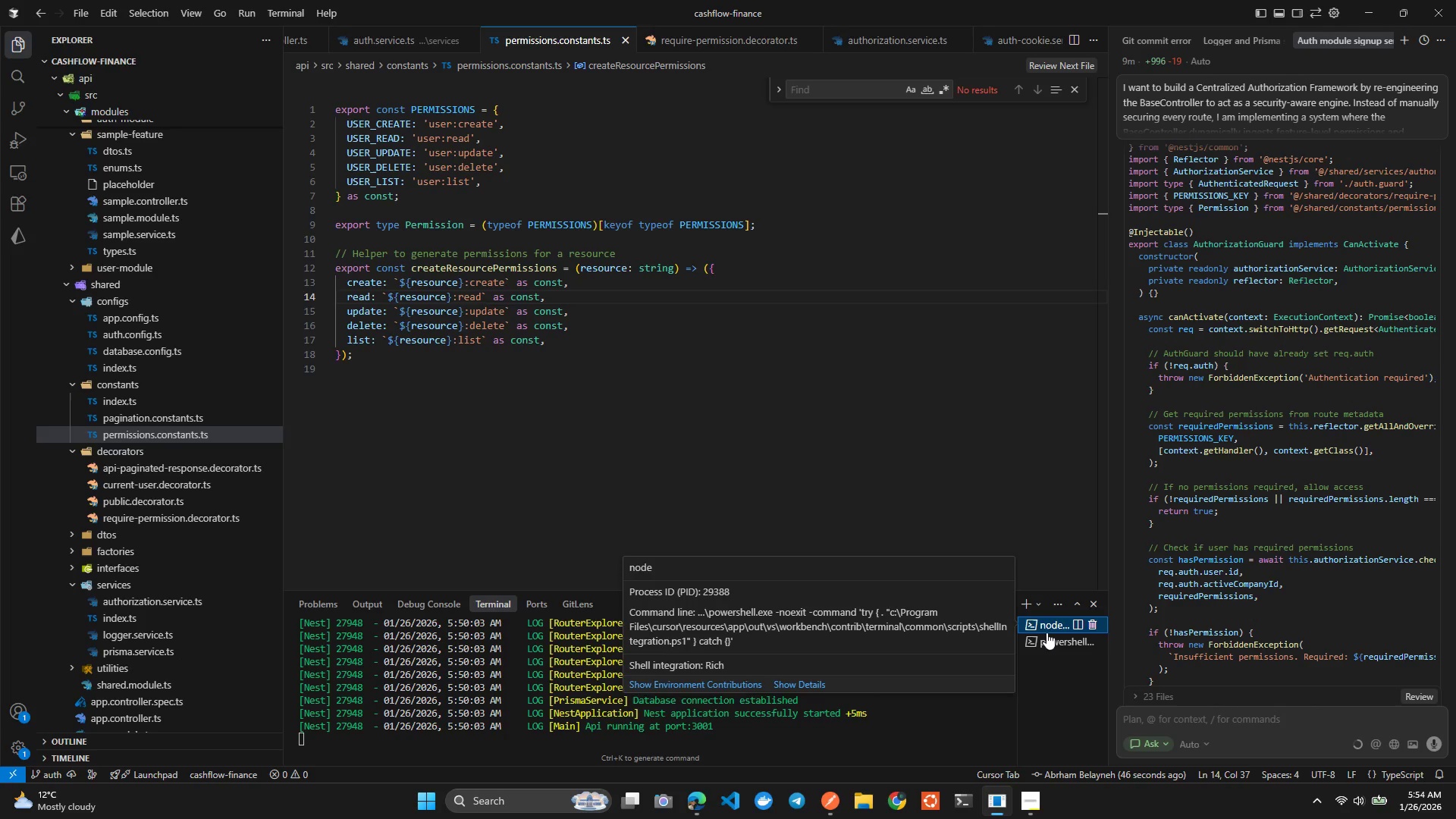 
left_click([1046, 636])
 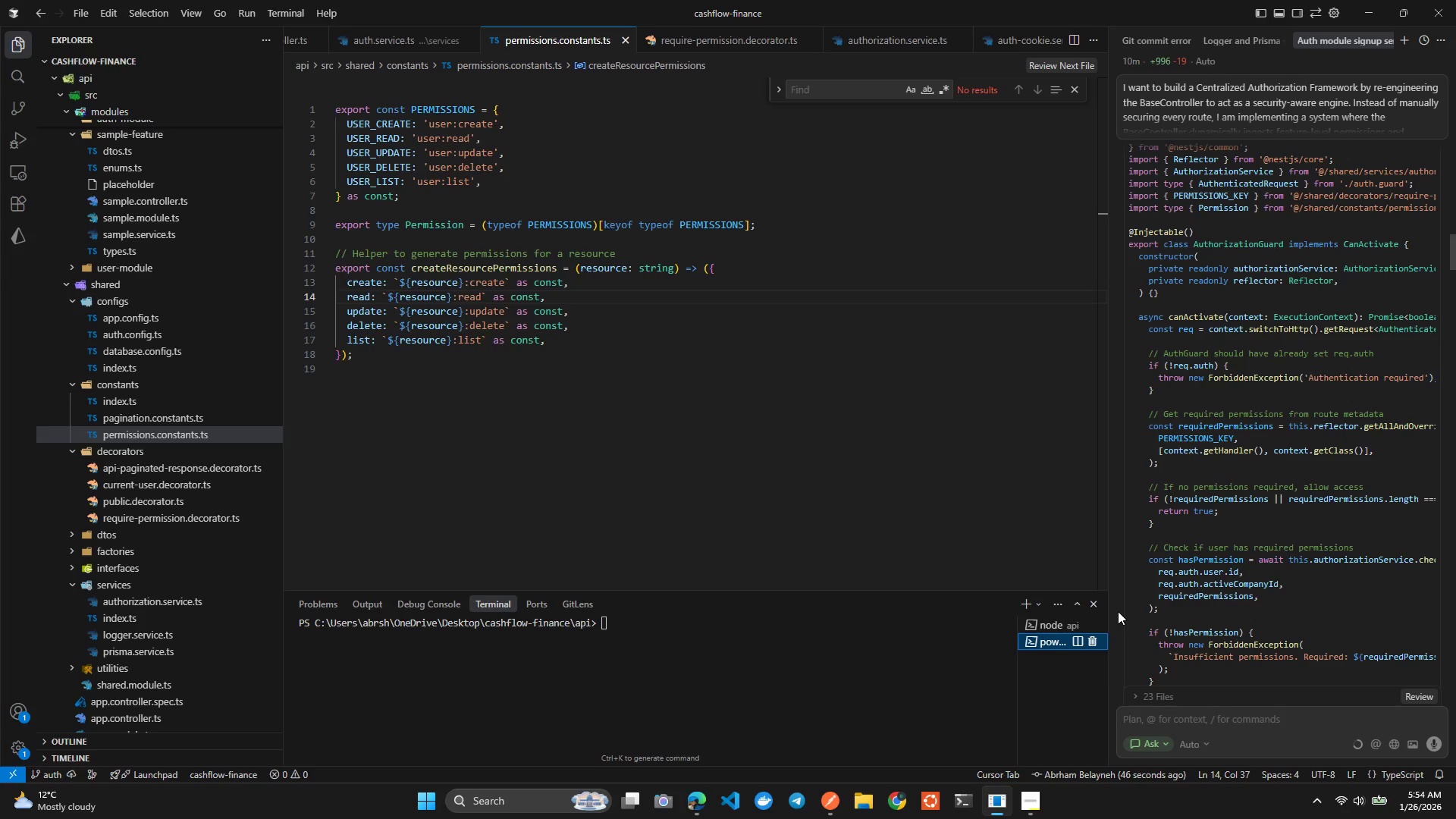 
wait(29.42)
 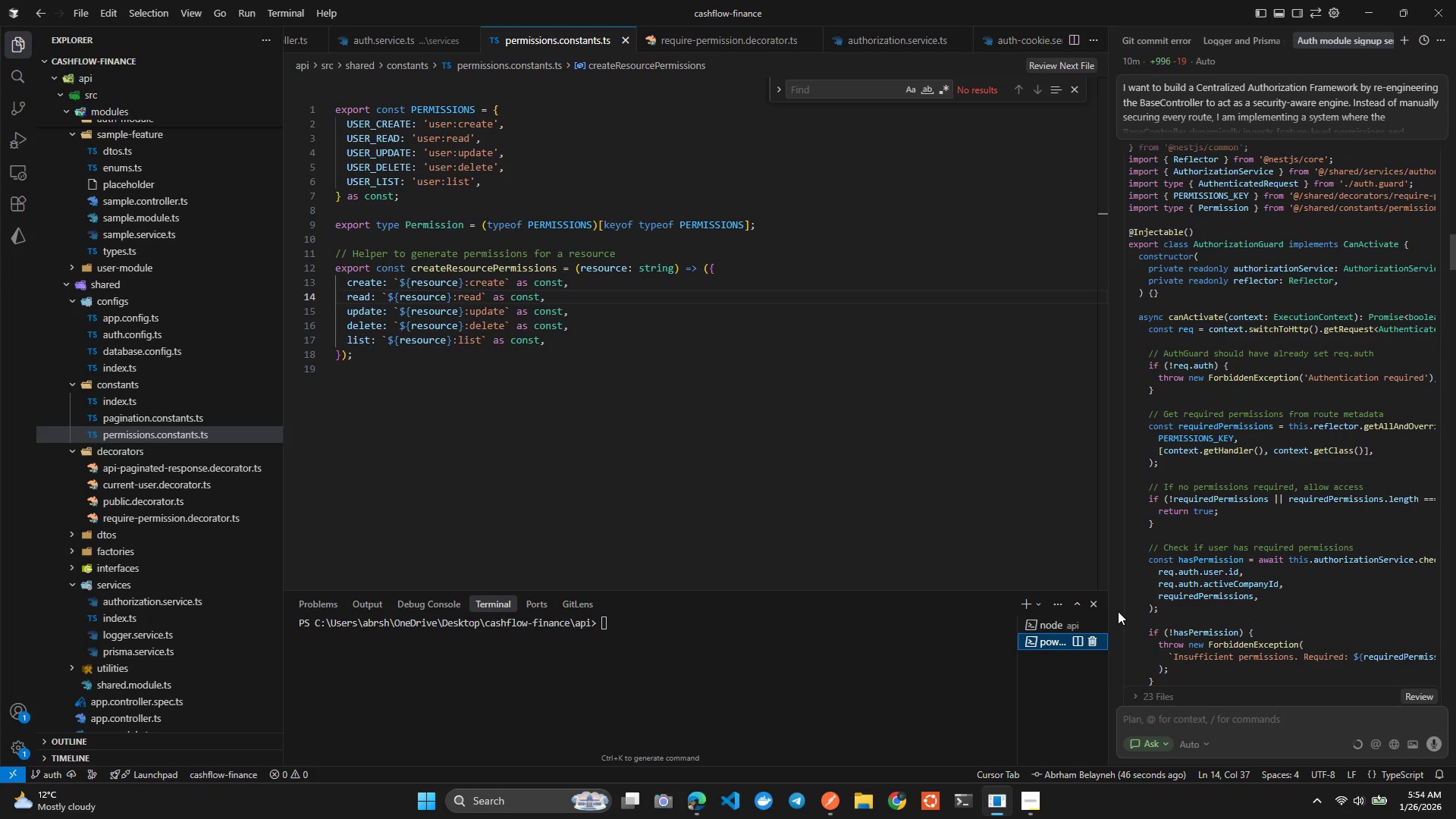 
key(Alt+Tab)
 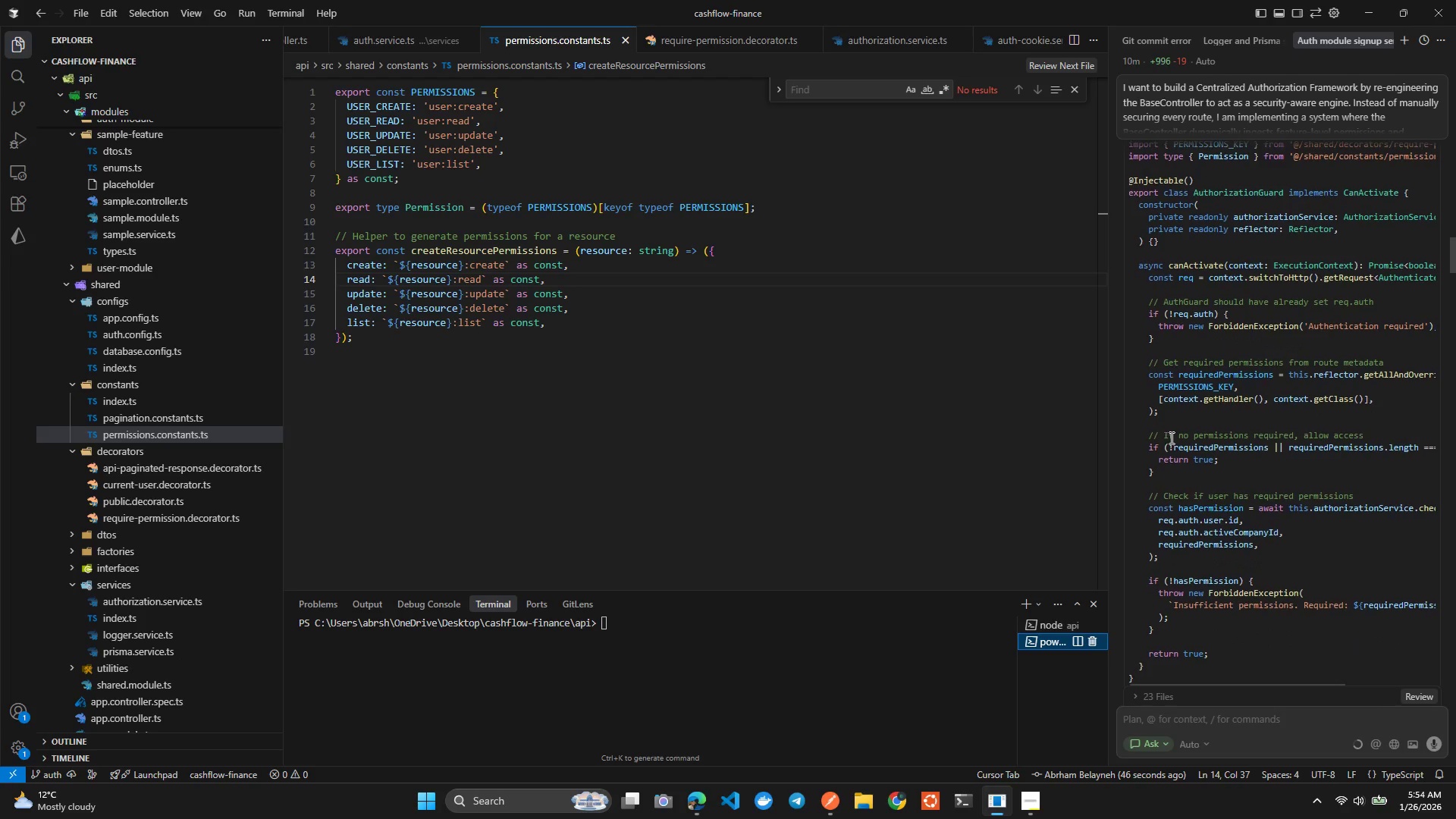 
key(Alt+ArrowDown)
 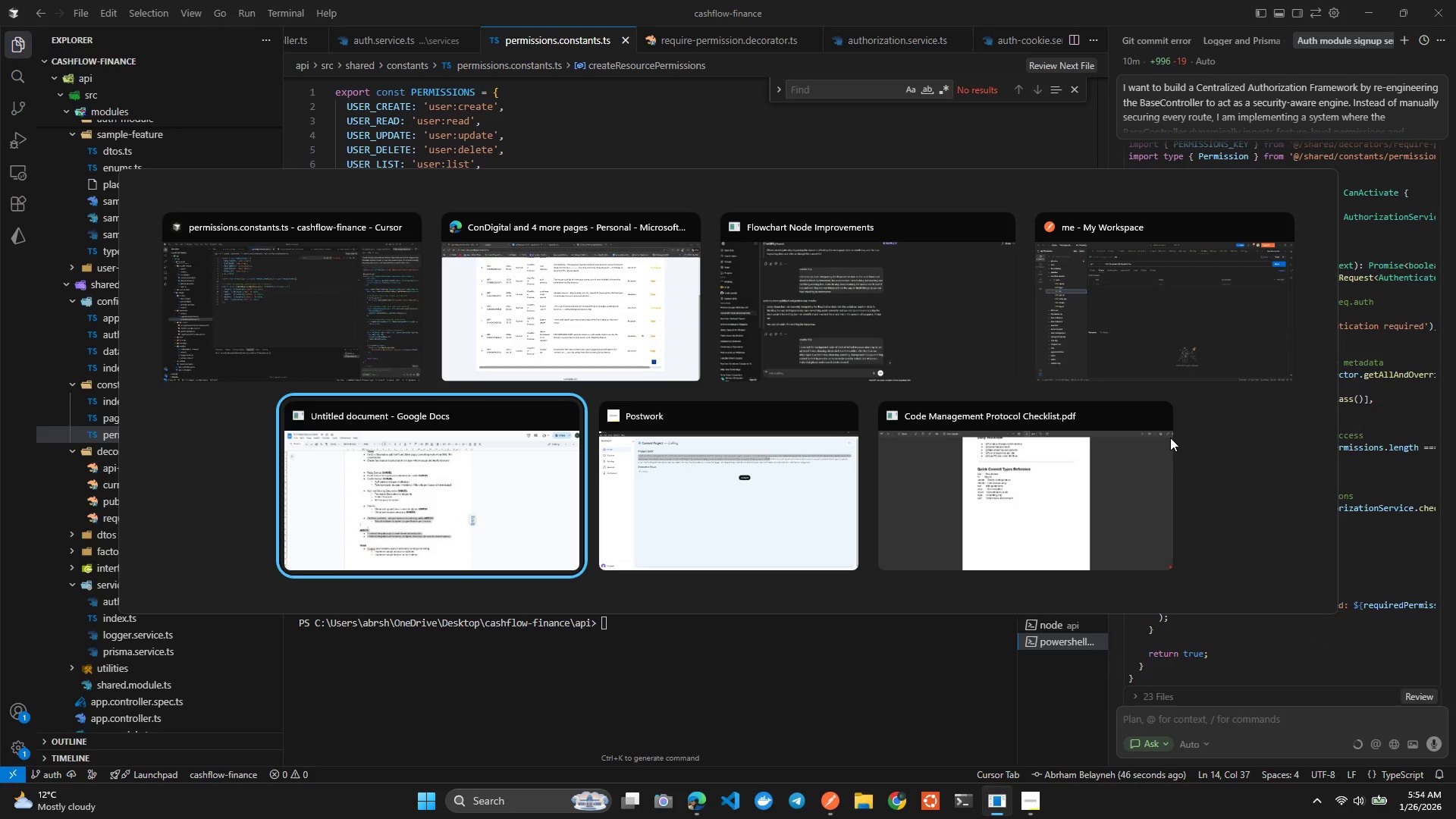 
key(Alt+ArrowRight)